 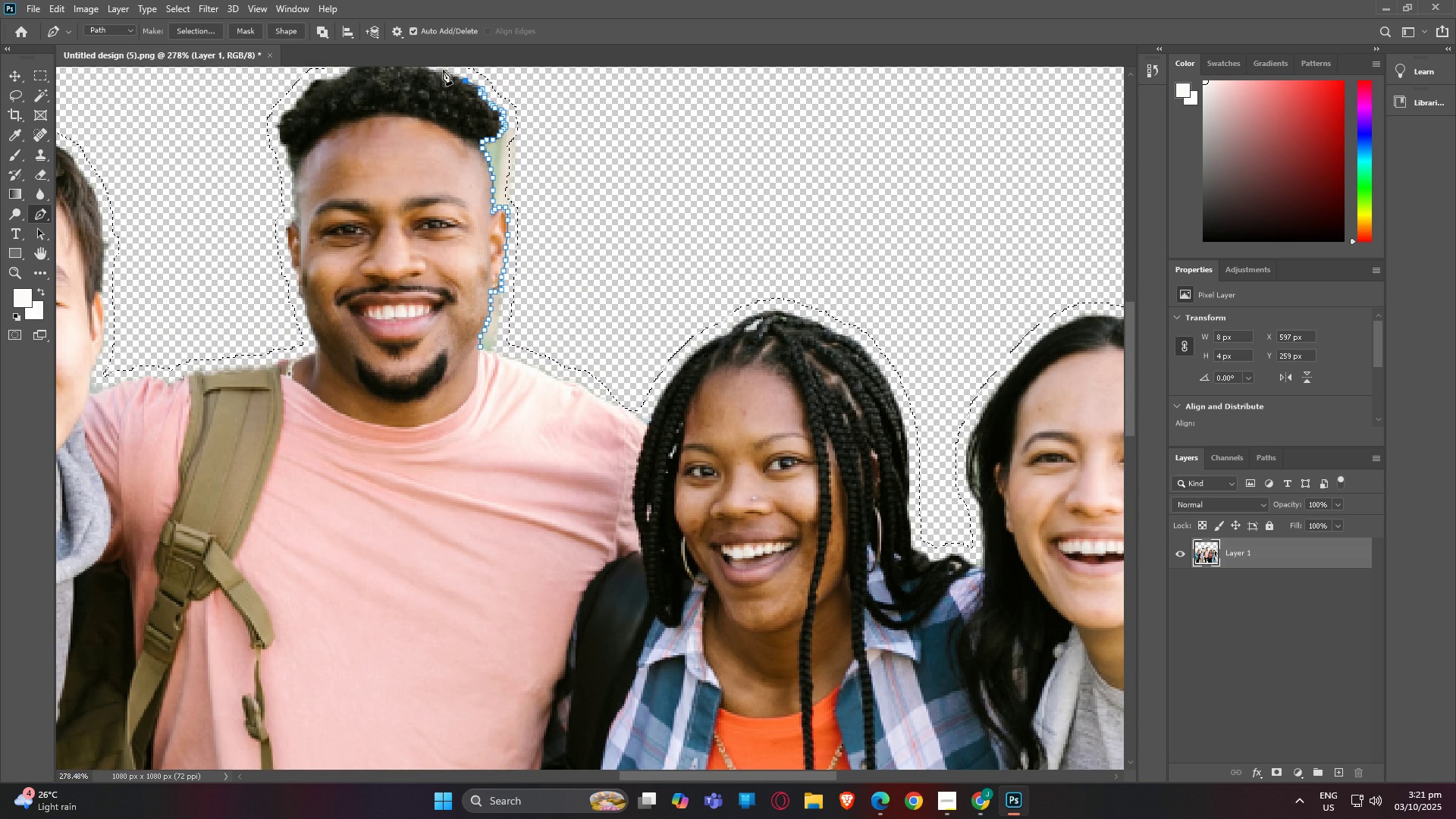 
left_click([442, 70])
 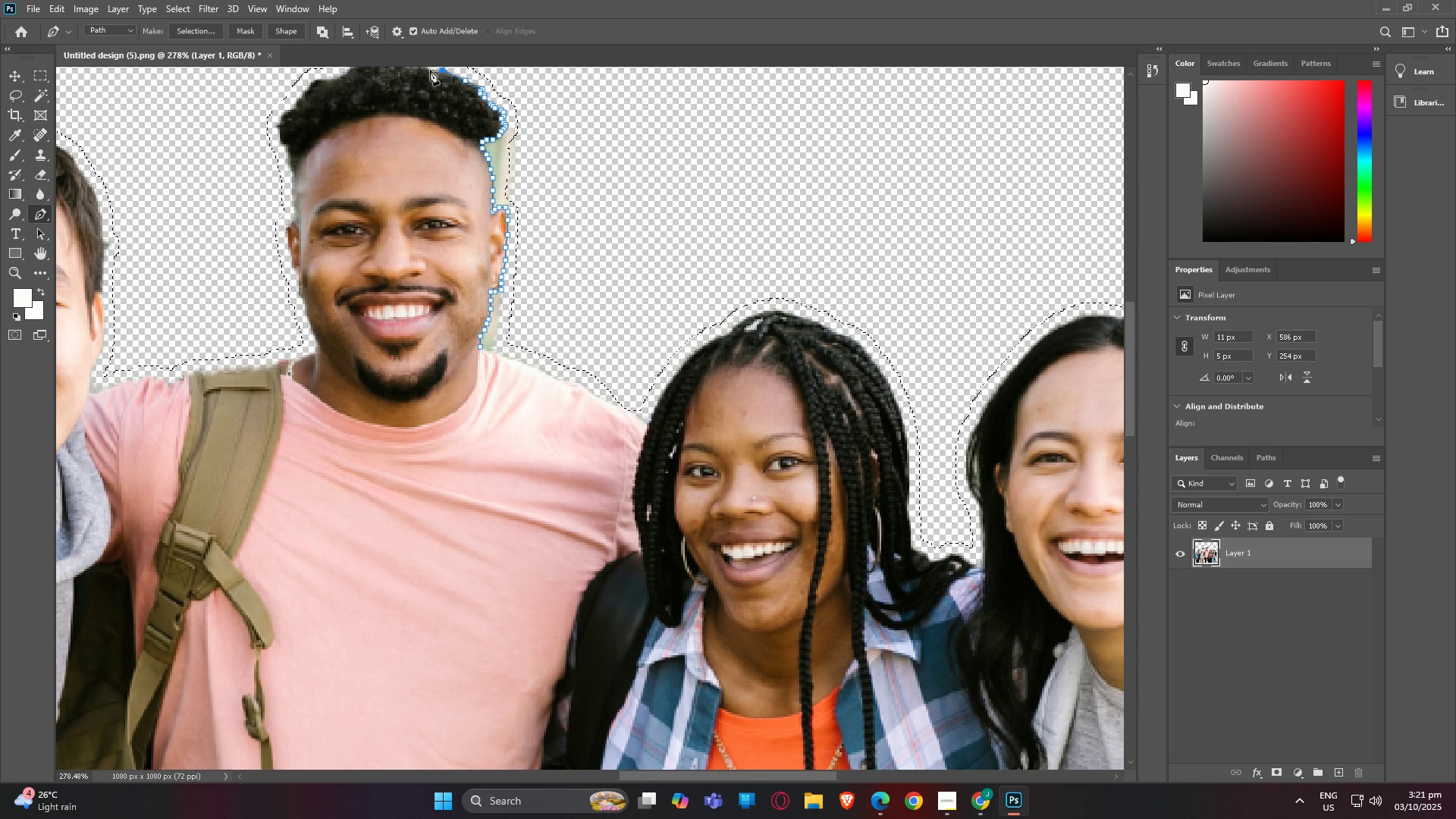 
left_click([430, 70])
 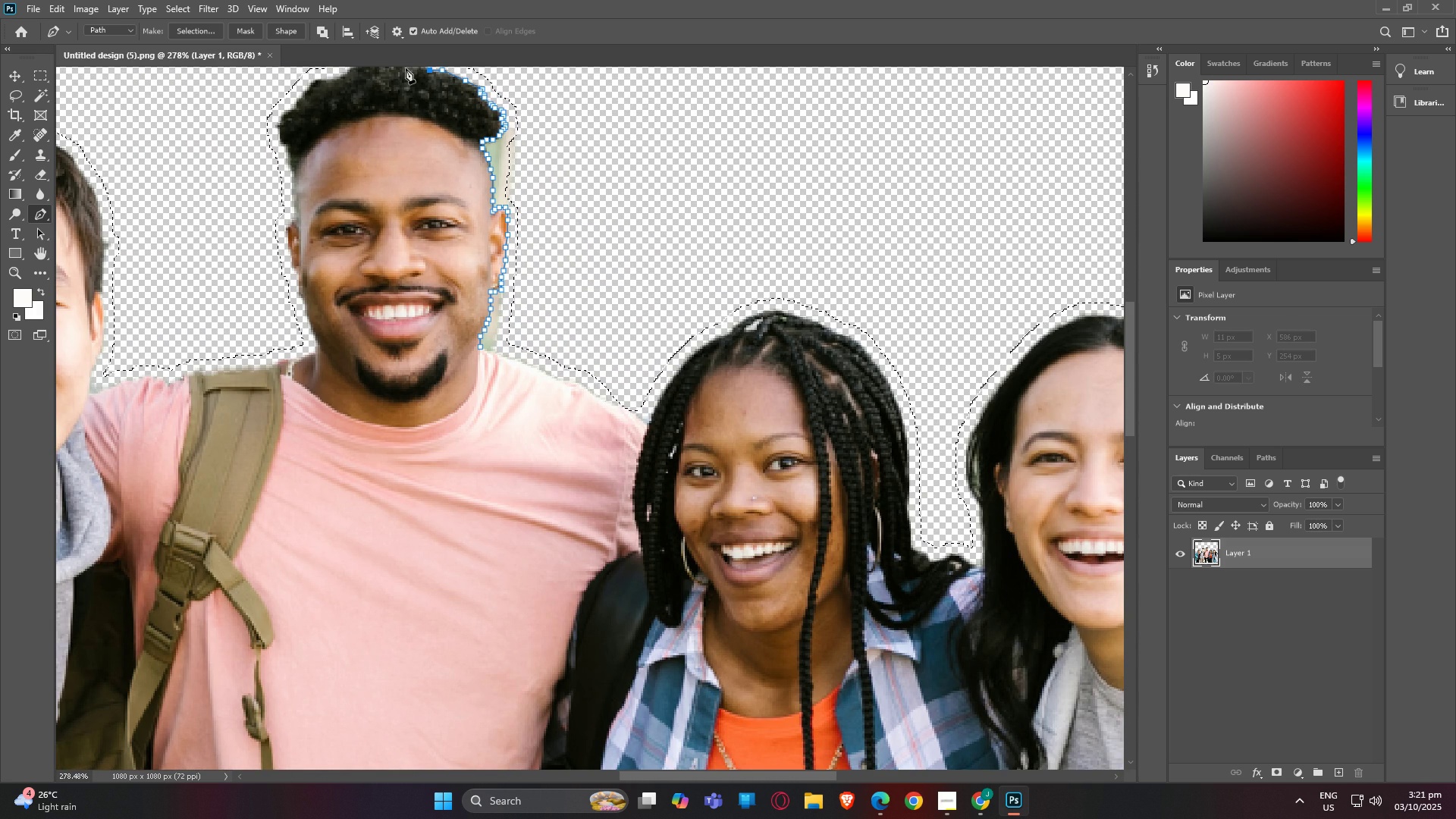 
key(H)
 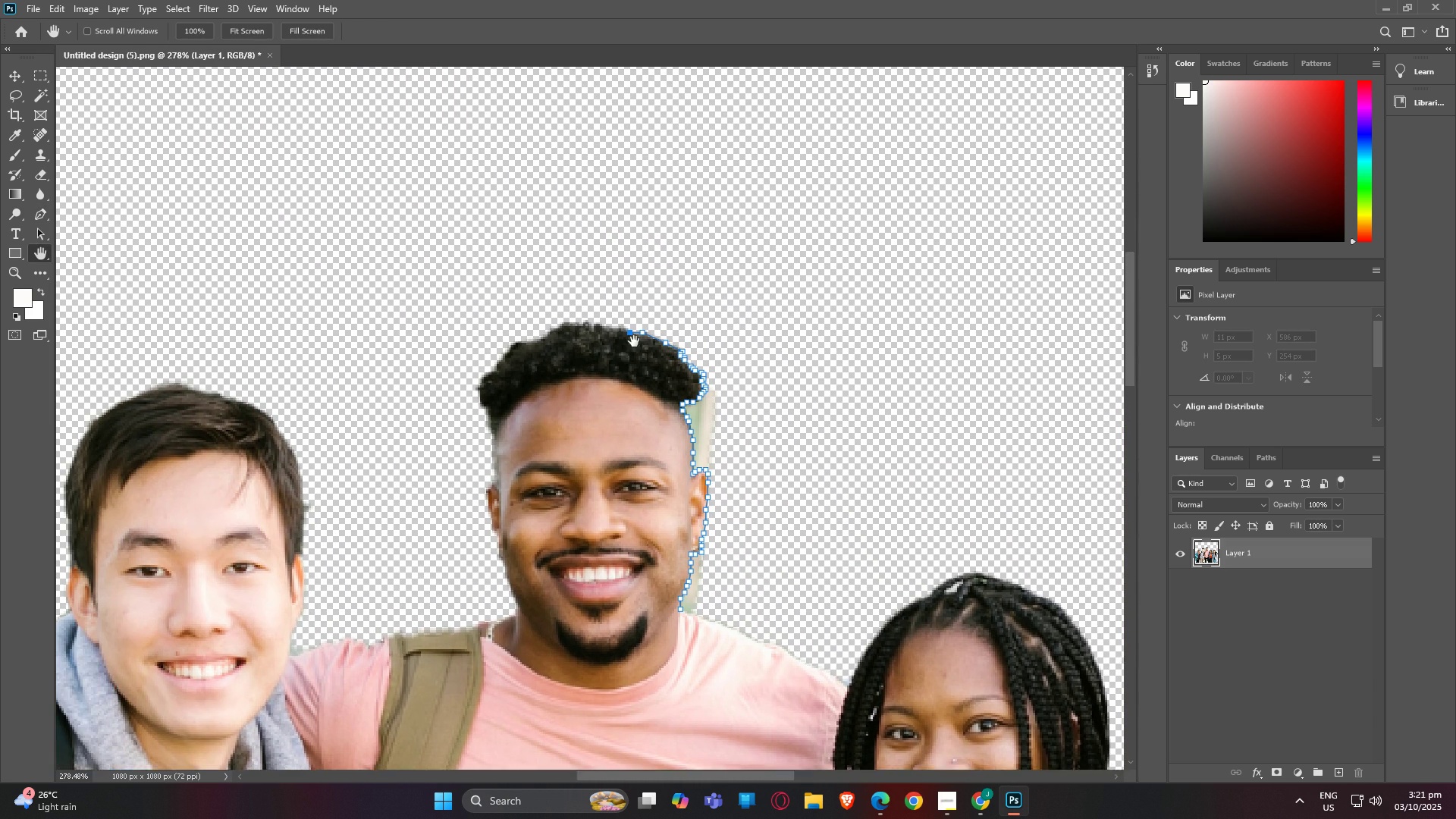 
scroll: coordinate [683, 324], scroll_direction: up, amount: 8.0